 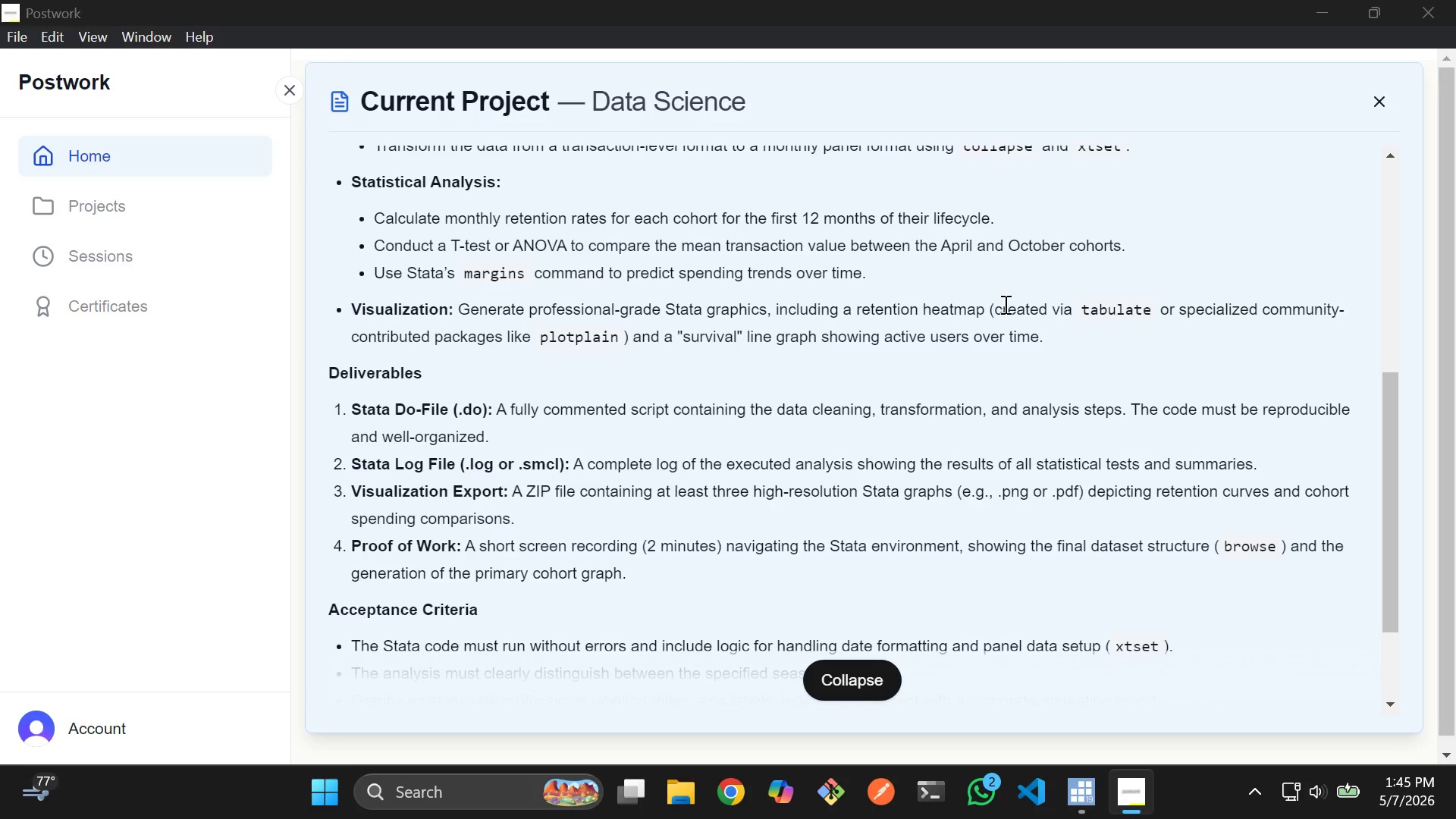 
key(Alt+Tab)
 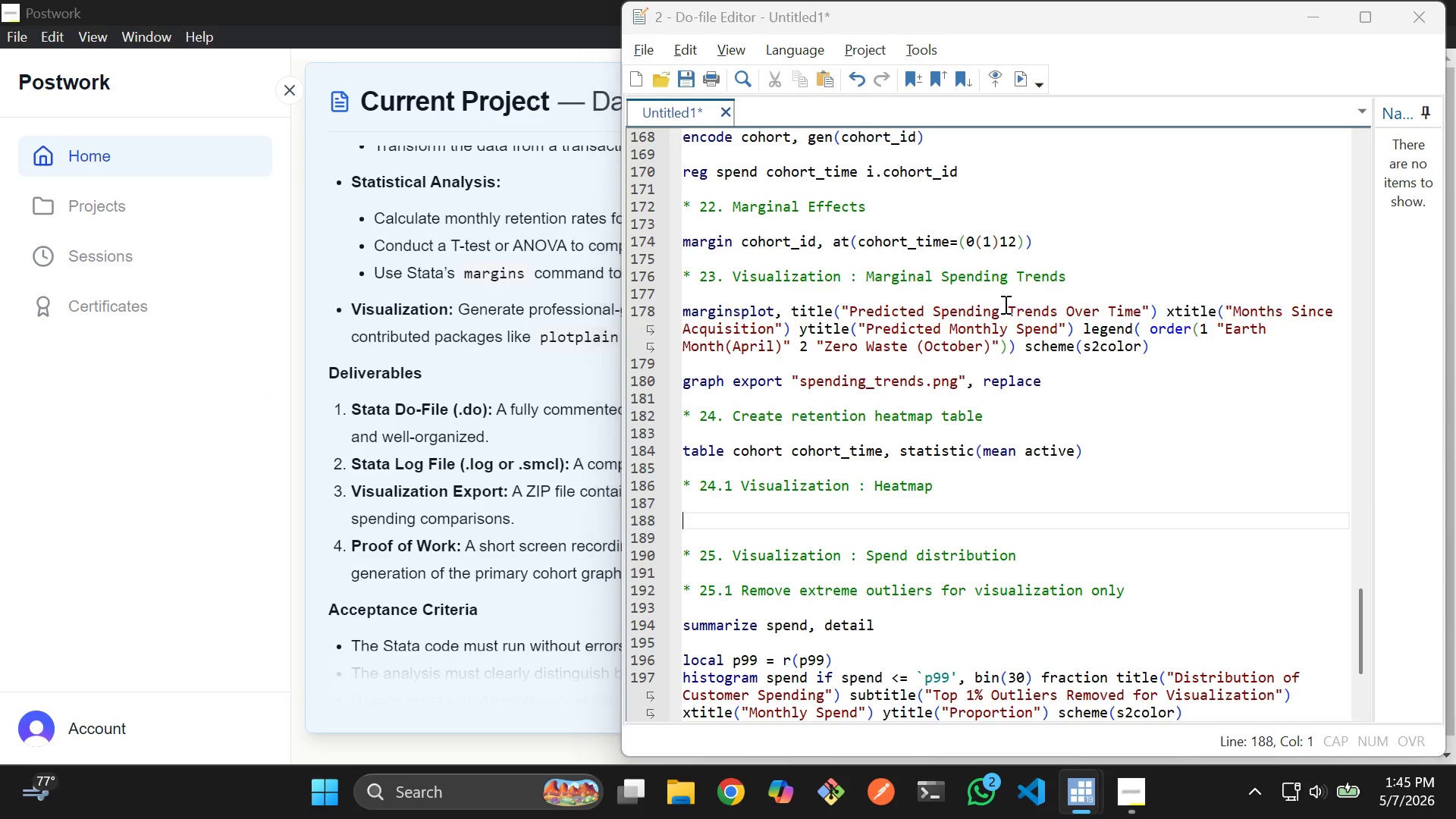 
key(Alt+Tab)
 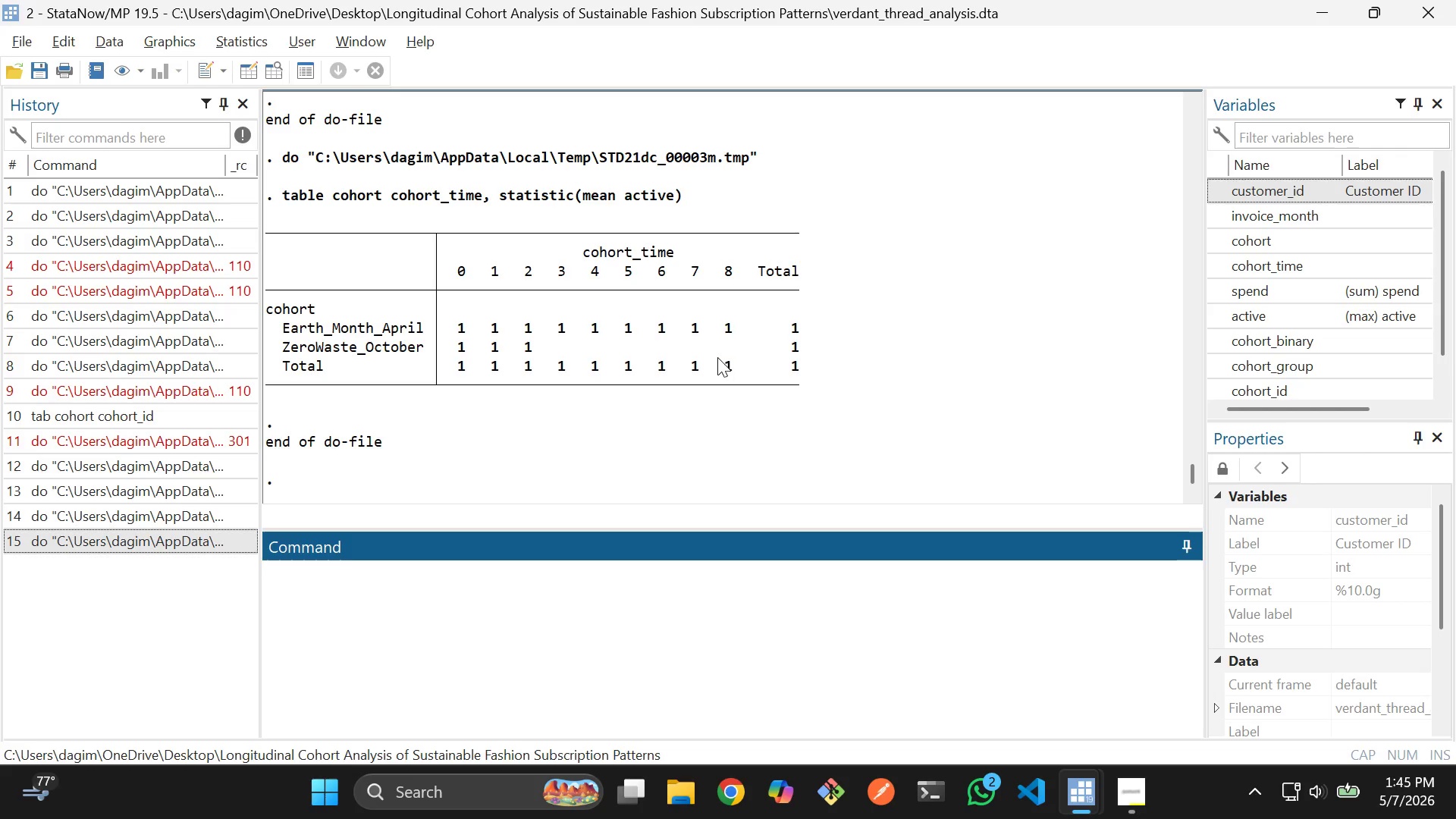 
key(Alt+Tab)
 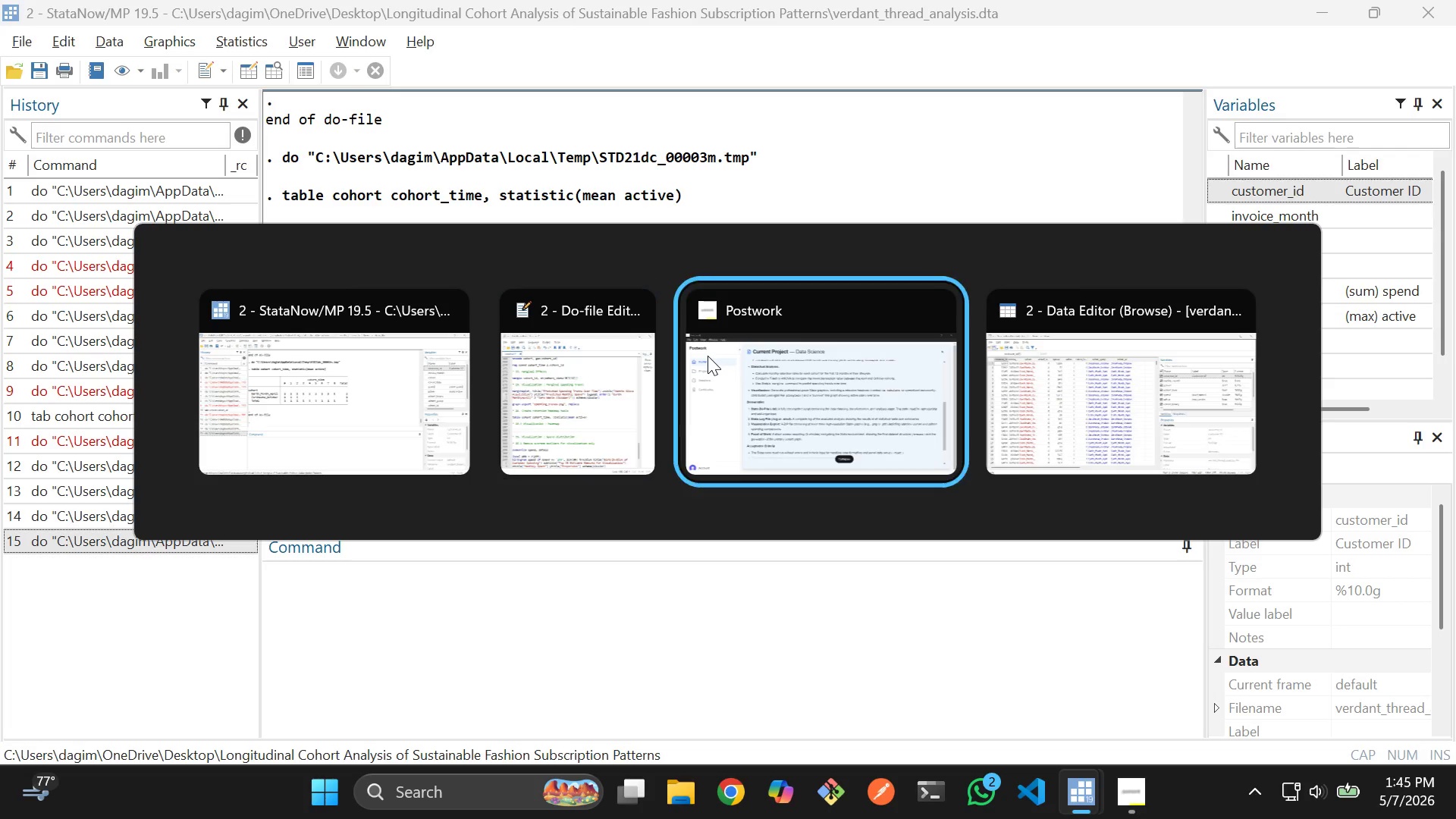 
key(Alt+Tab)